 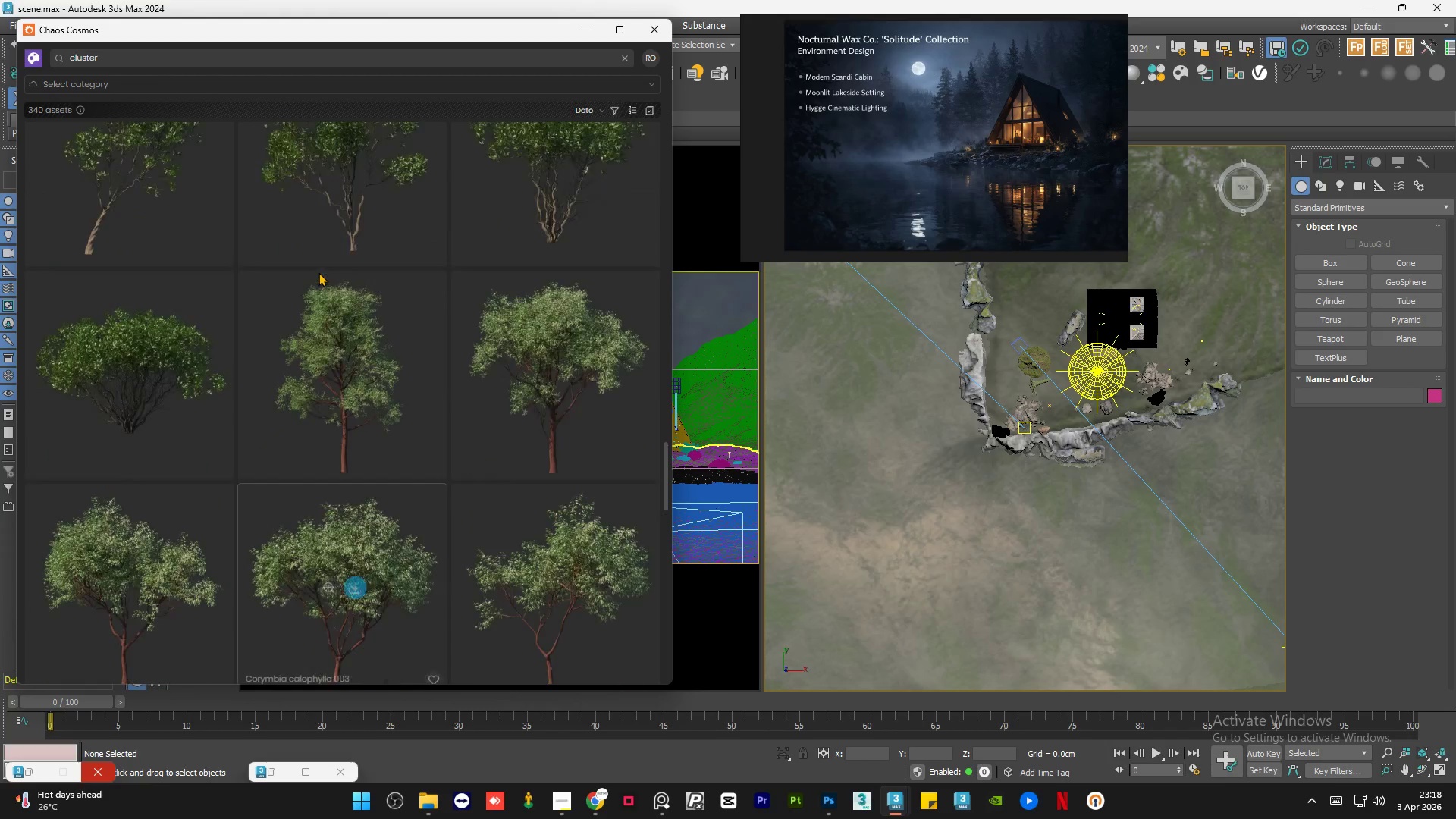 
left_click([340, 209])
 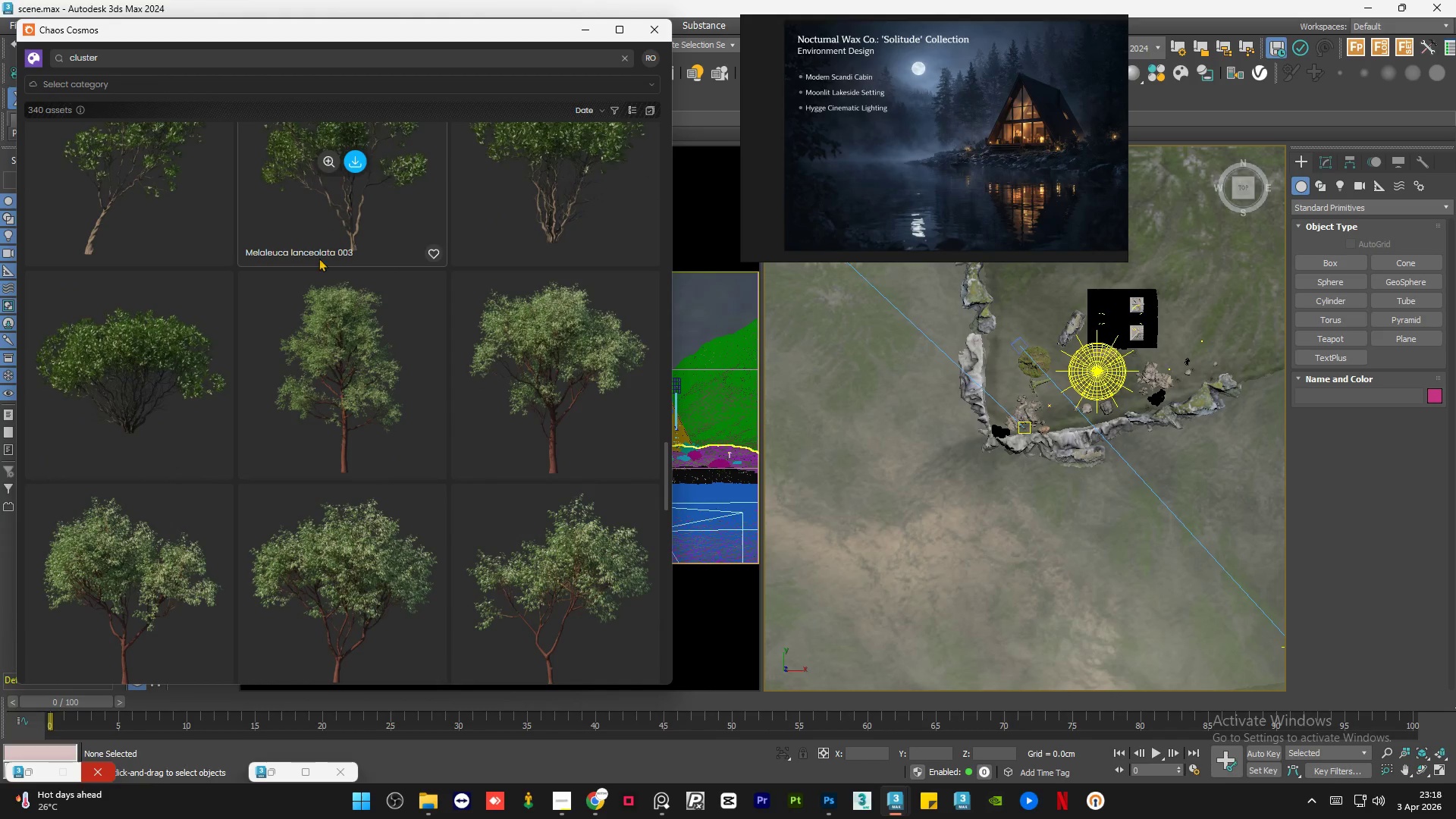 
scroll: coordinate [312, 263], scroll_direction: up, amount: 11.0
 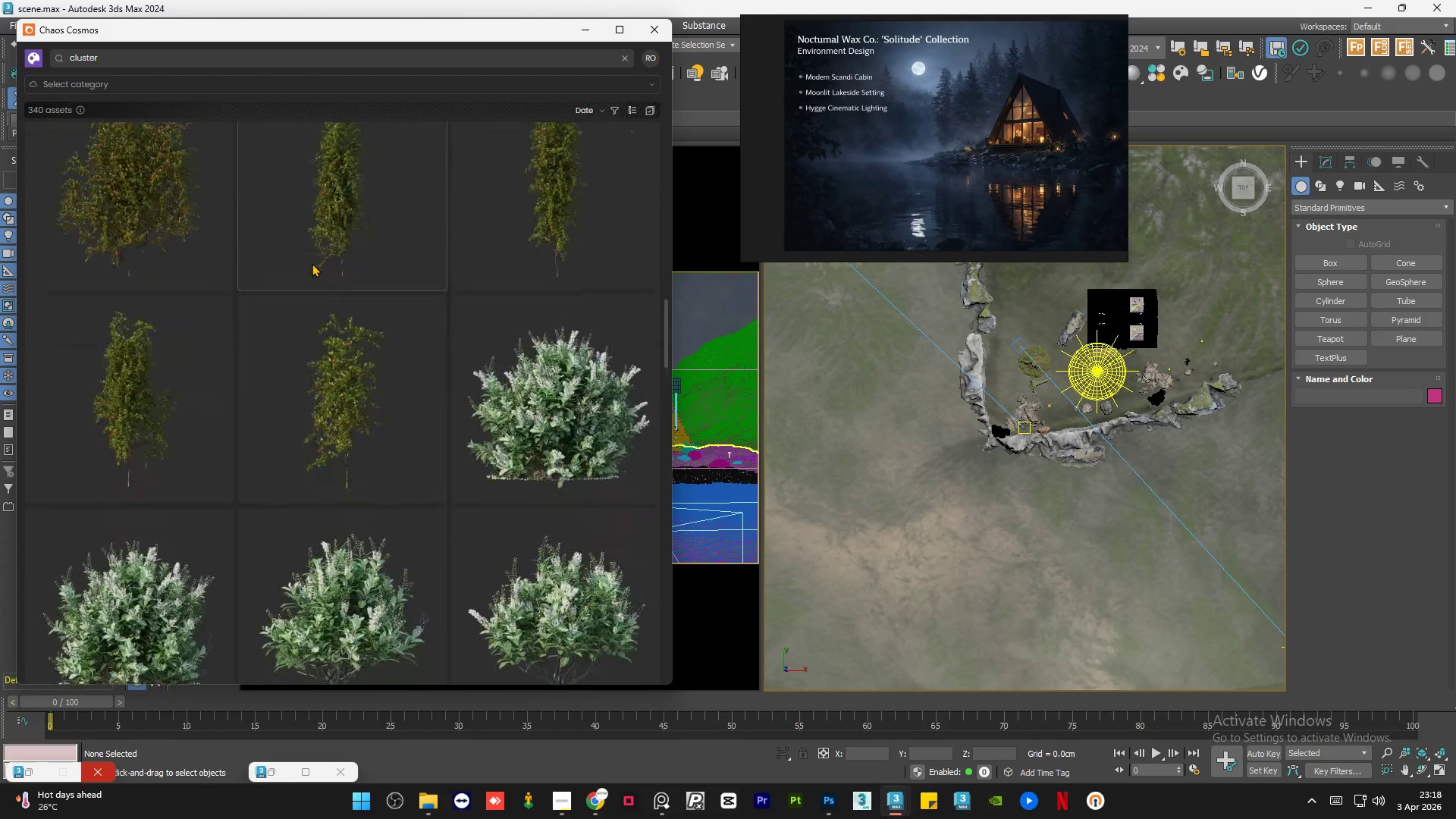 
scroll: coordinate [313, 267], scroll_direction: down, amount: 7.0
 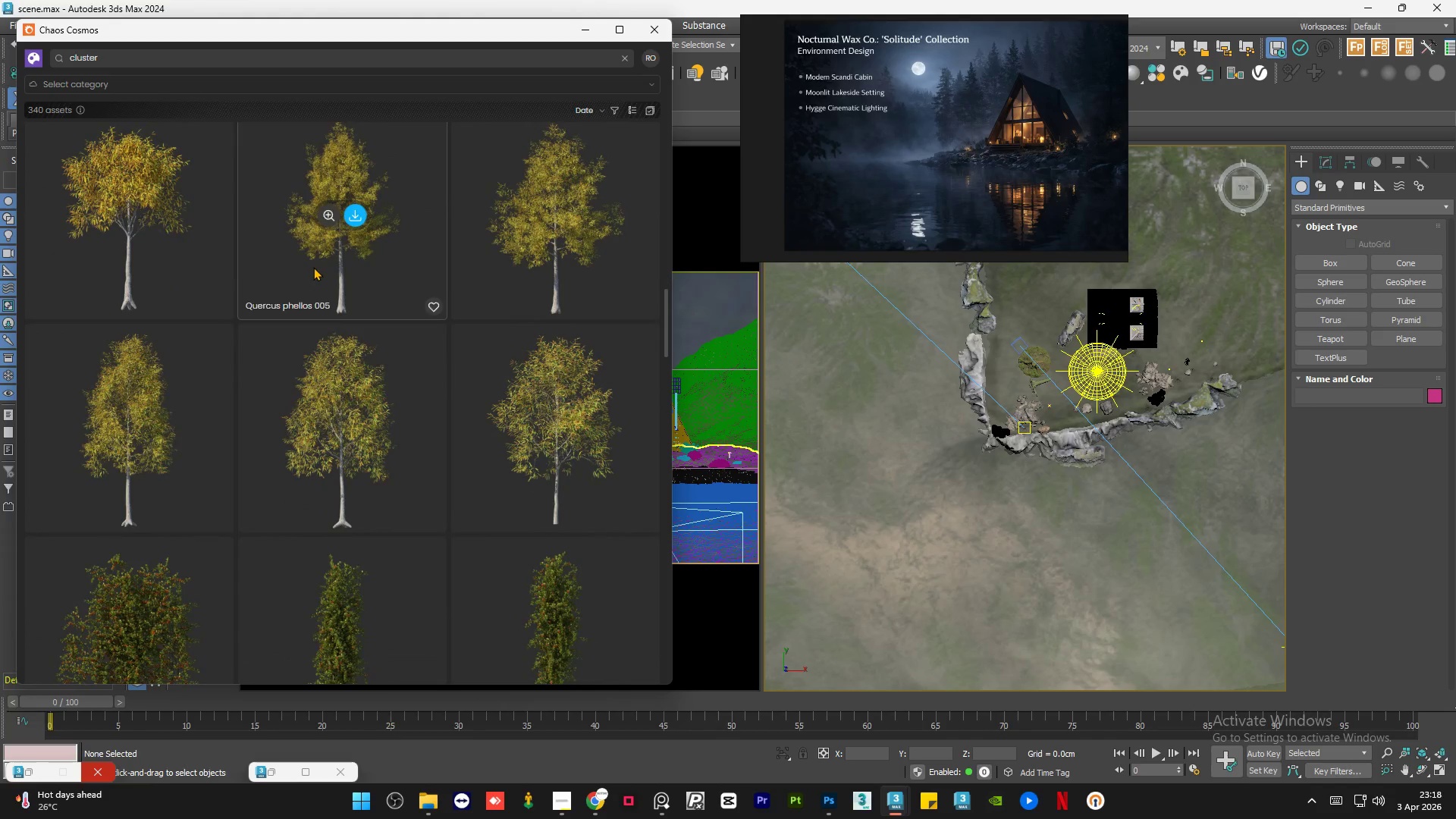 